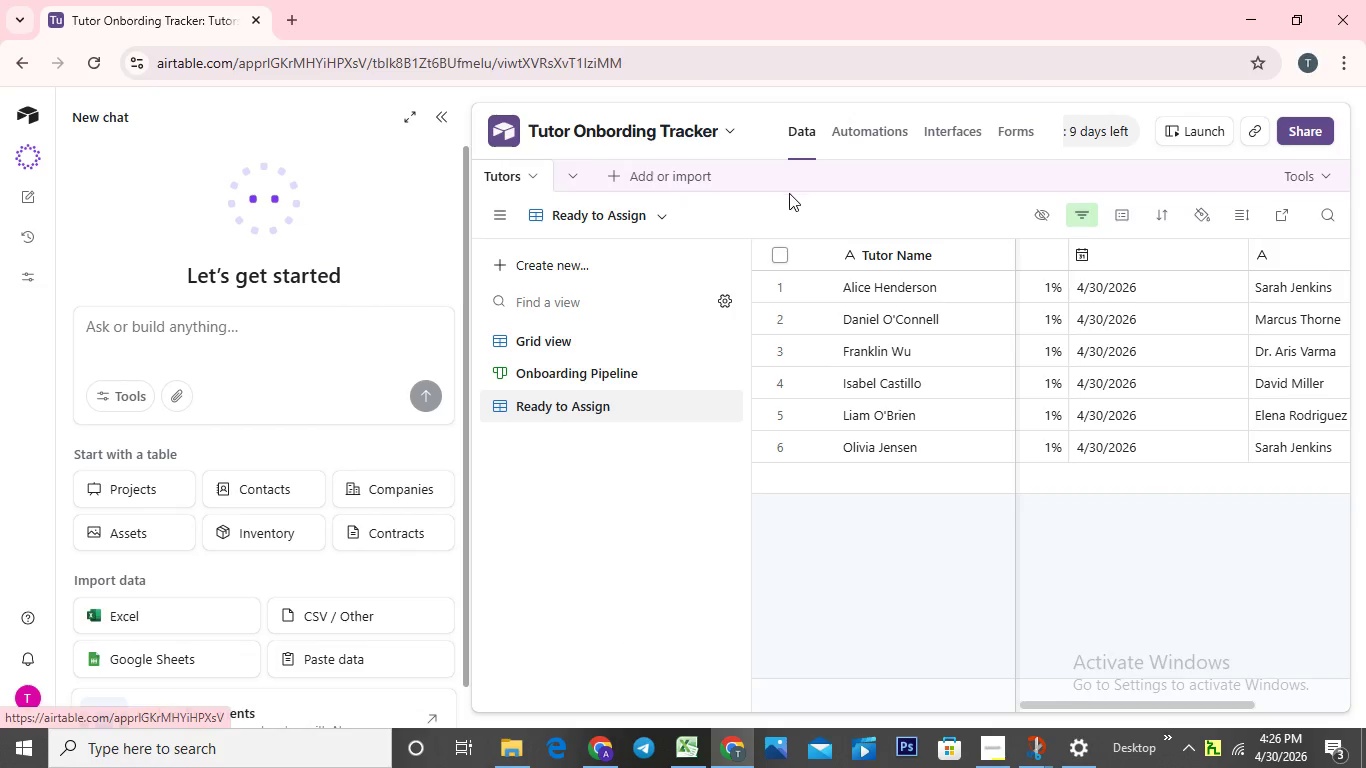 
wait(6.07)
 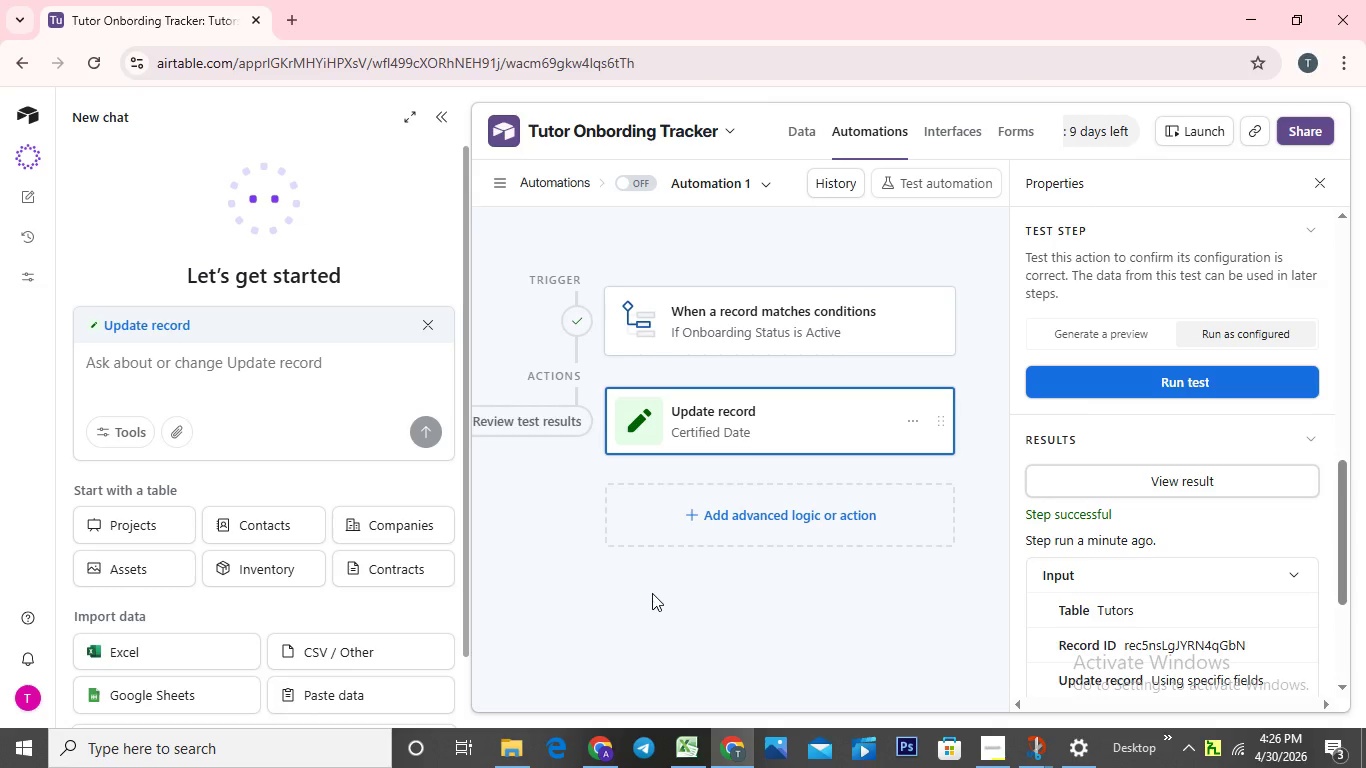 
mouse_move([1122, 339])
 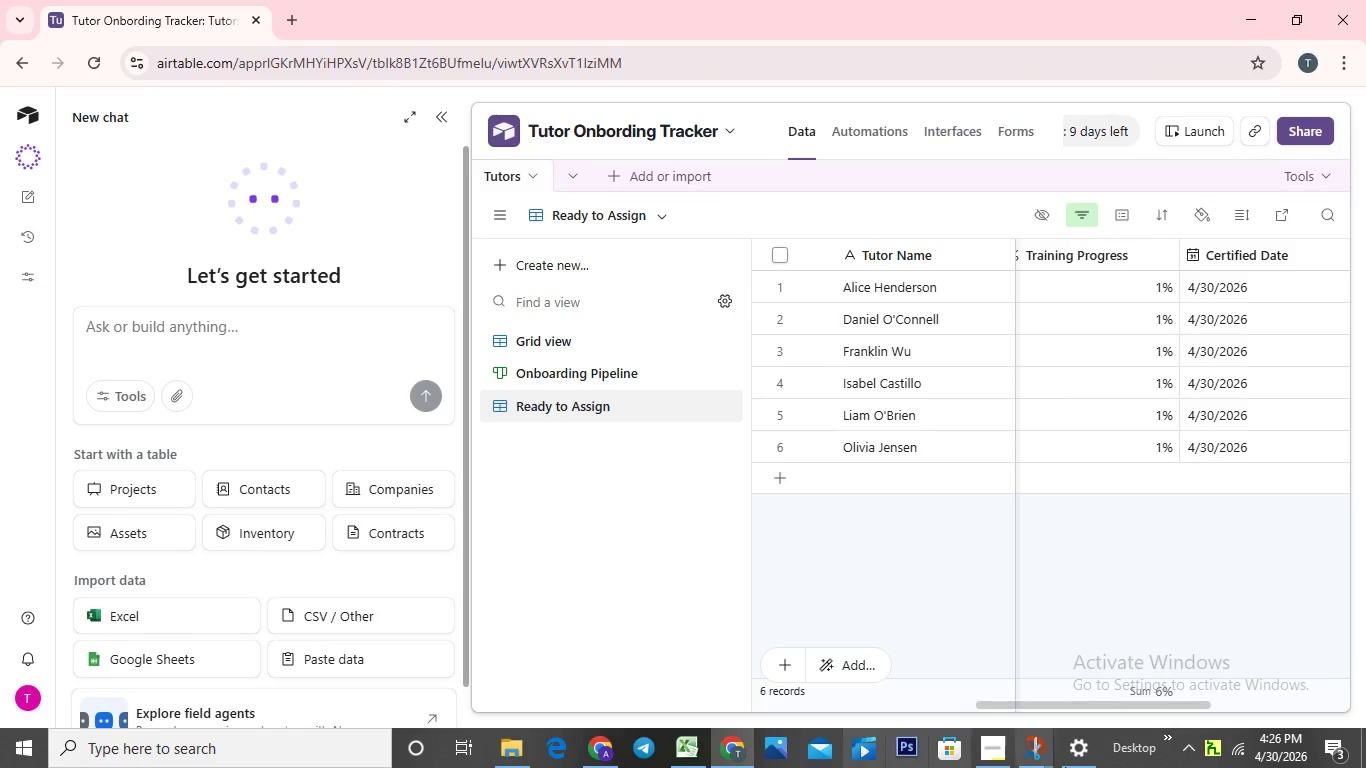 
wait(10.85)
 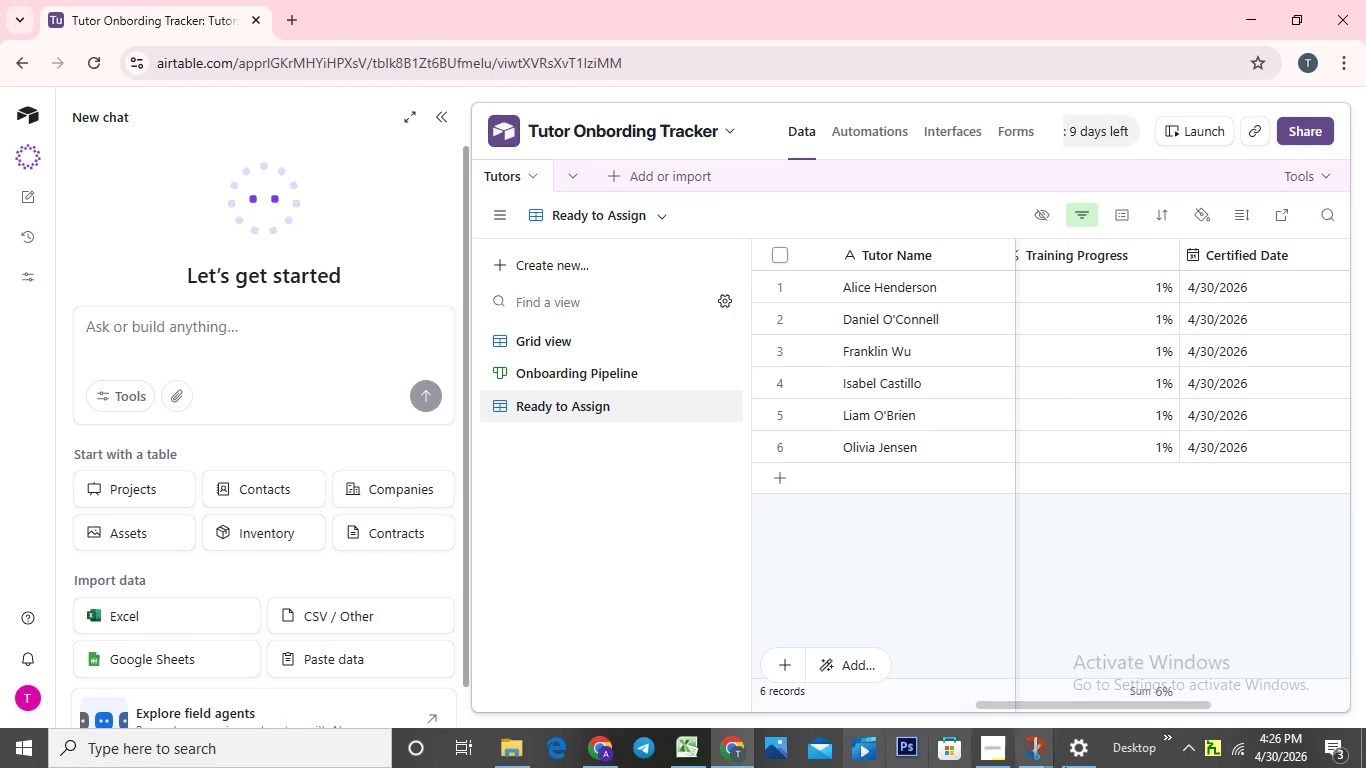 
left_click([985, 751])